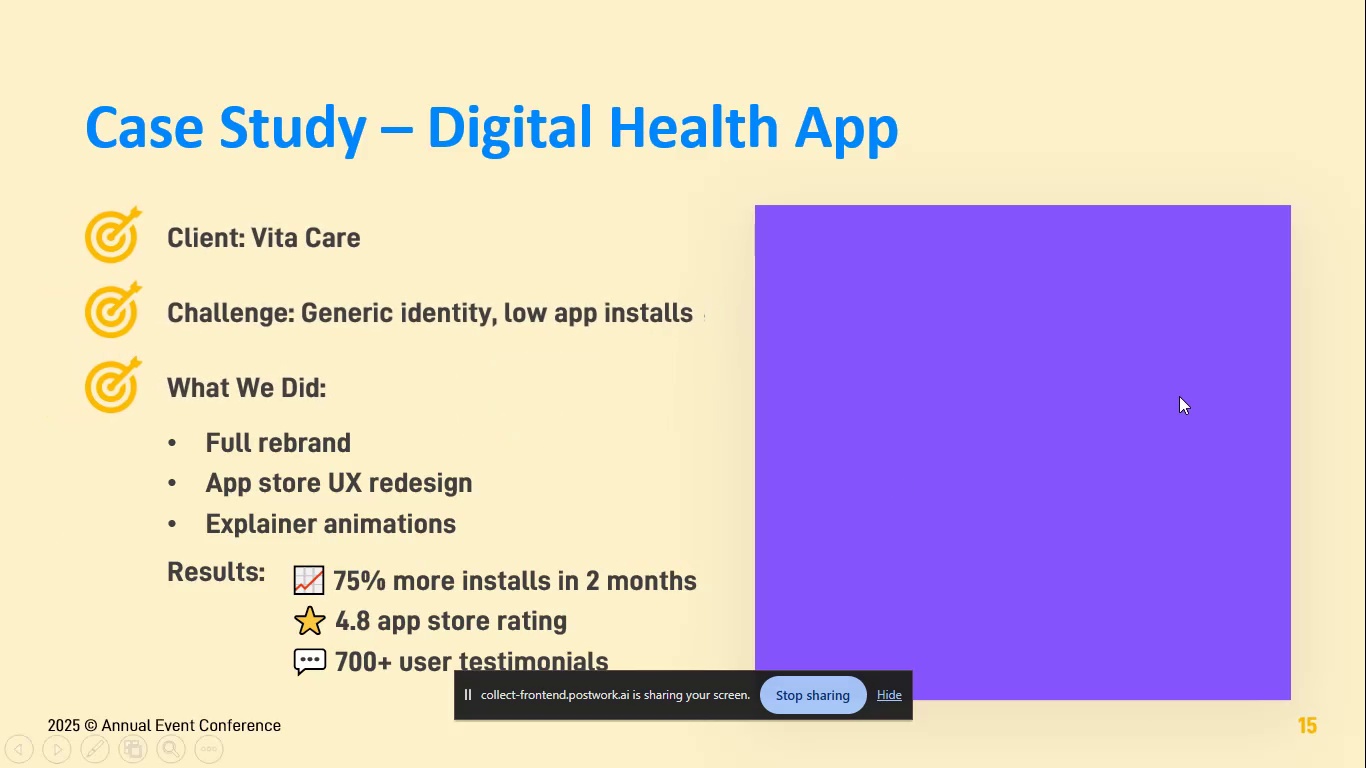 
key(Escape)
 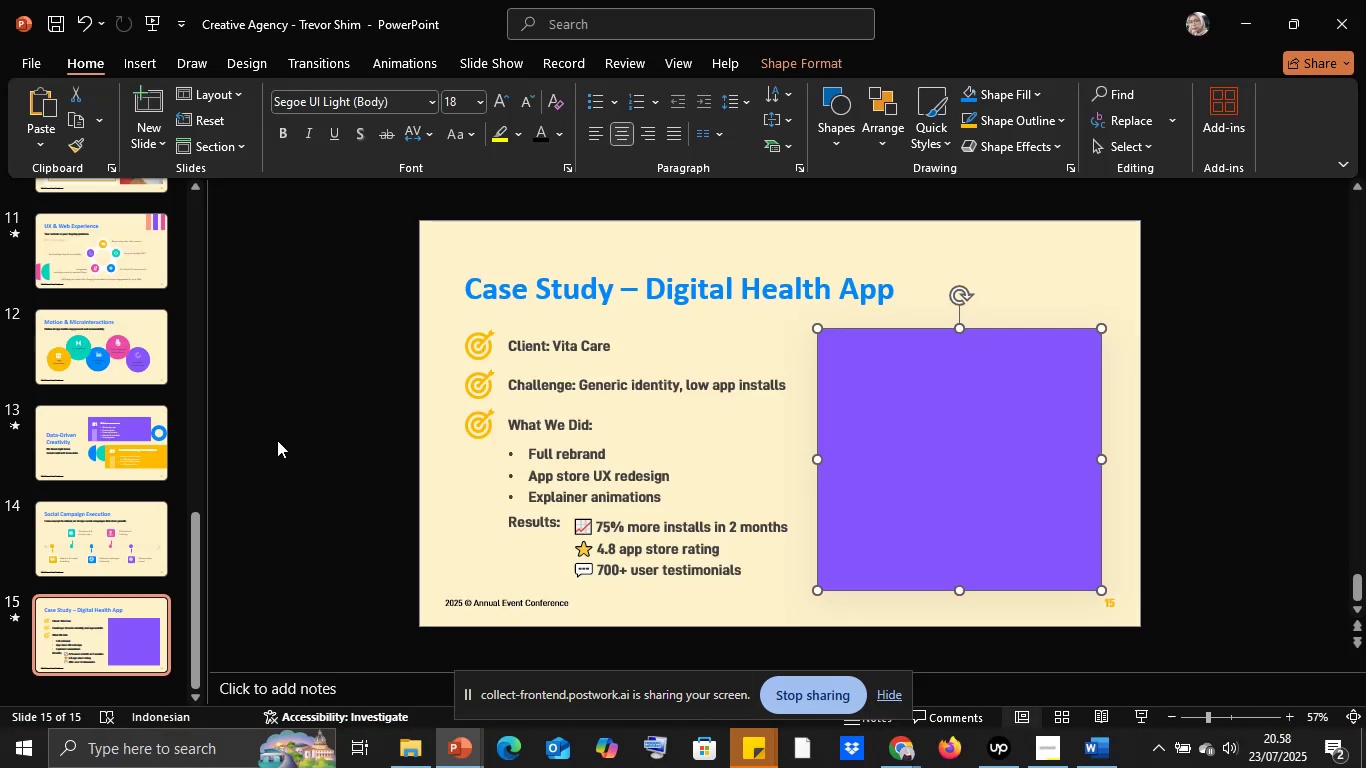 
left_click([278, 440])
 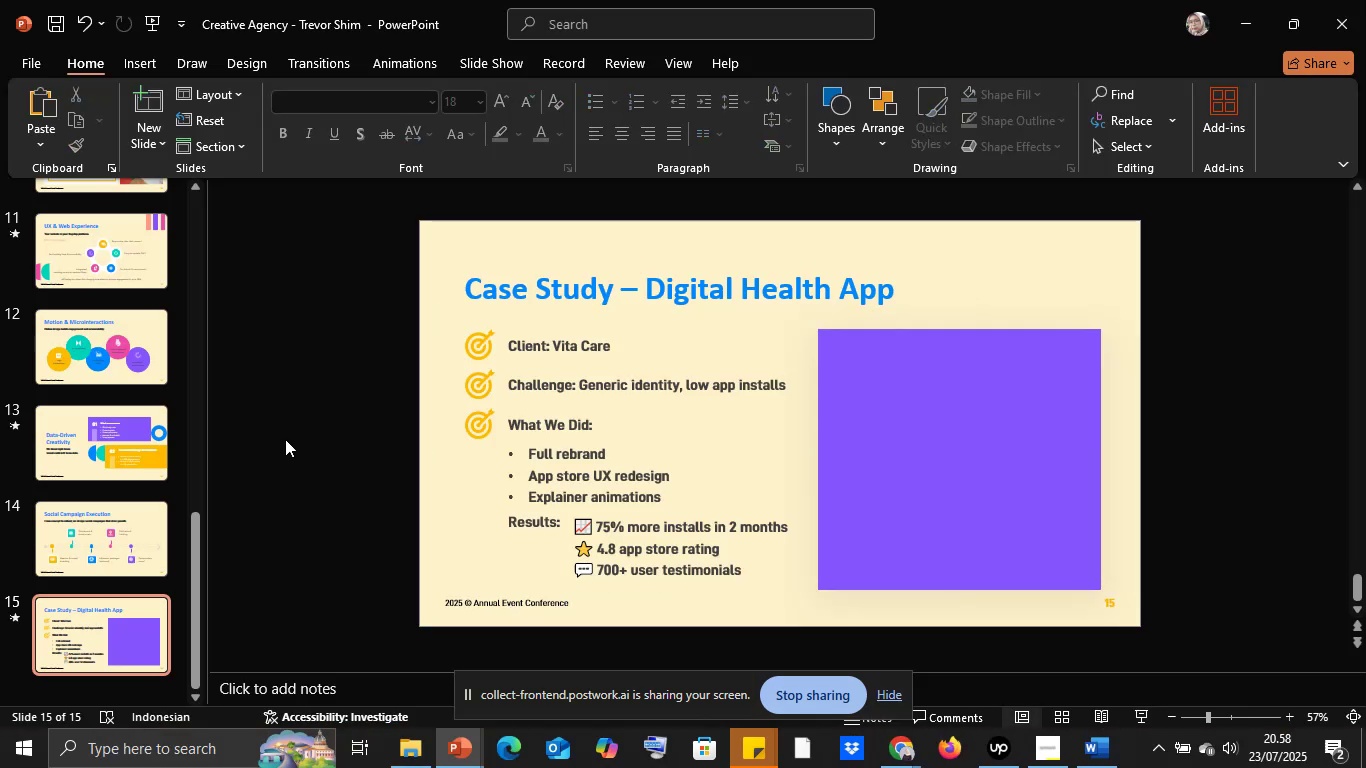 
key(Control+S)
 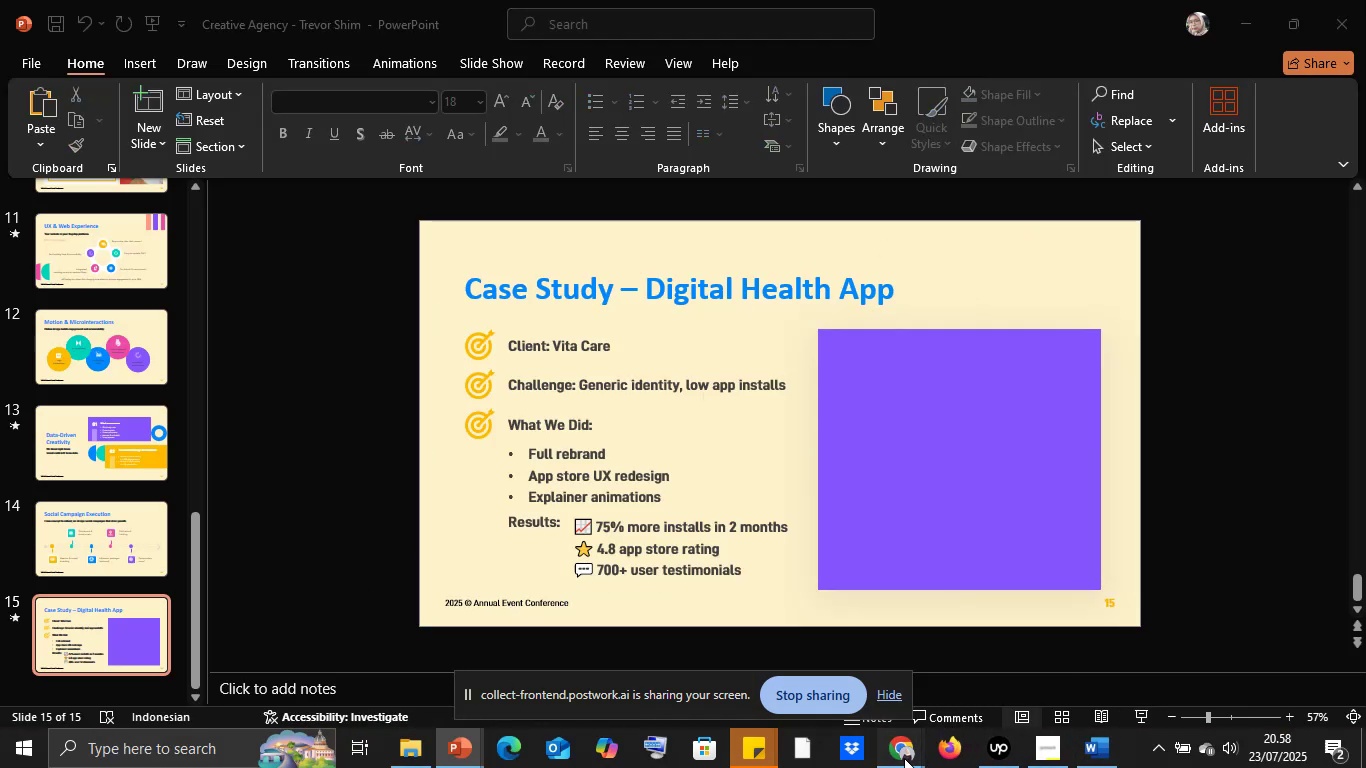 
left_click([825, 685])
 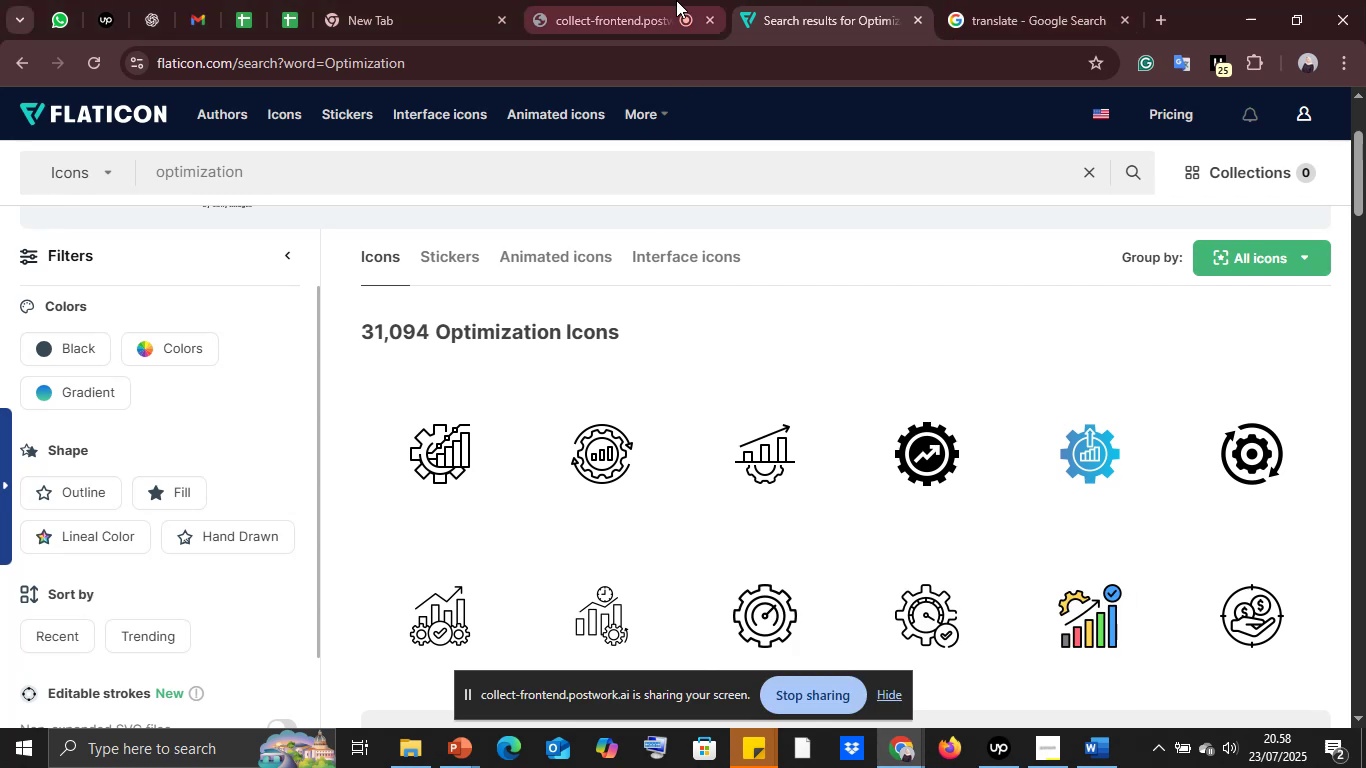 